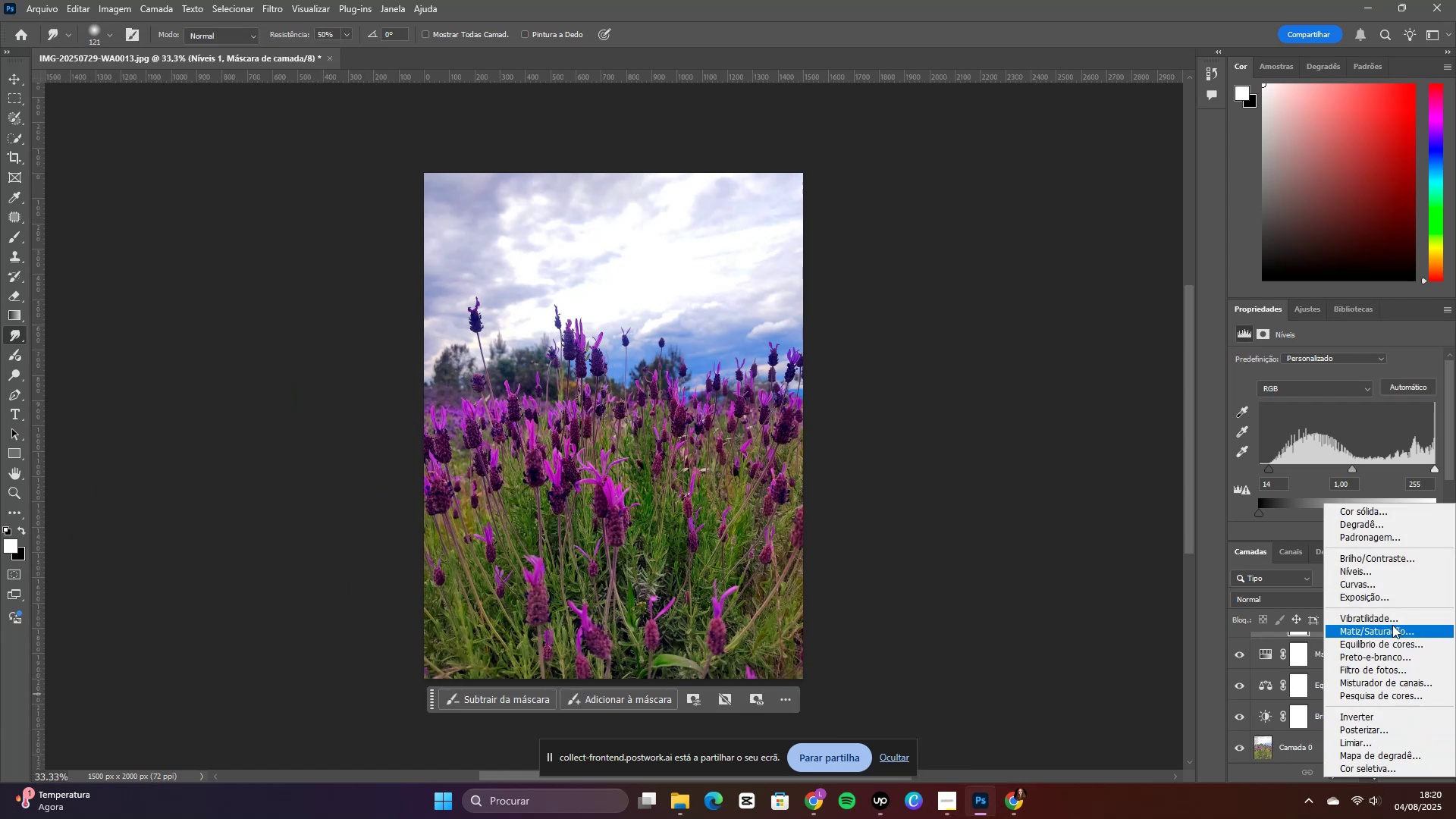 
left_click([1392, 622])
 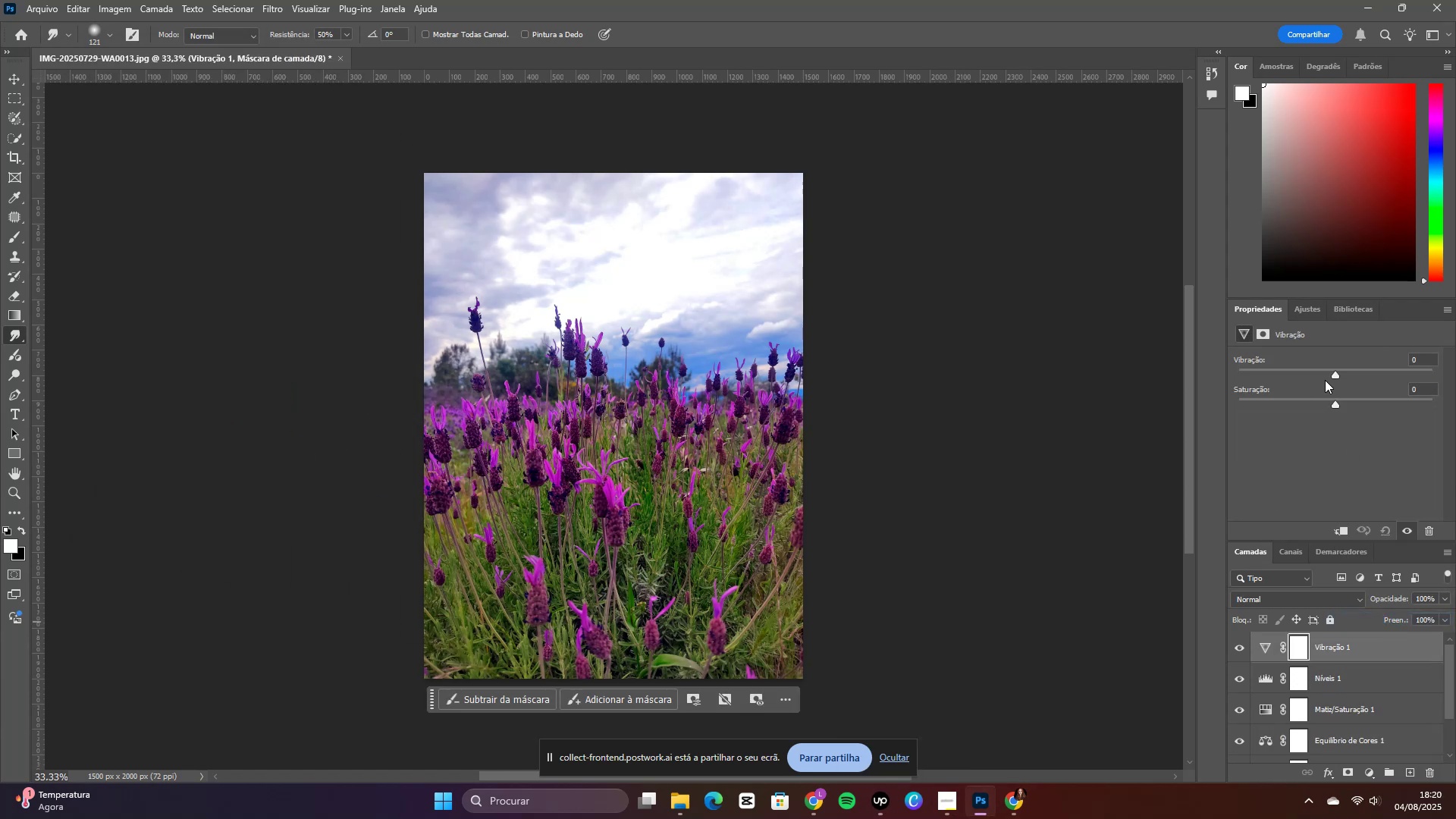 
left_click_drag(start_coordinate=[1334, 372], to_coordinate=[1349, 374])
 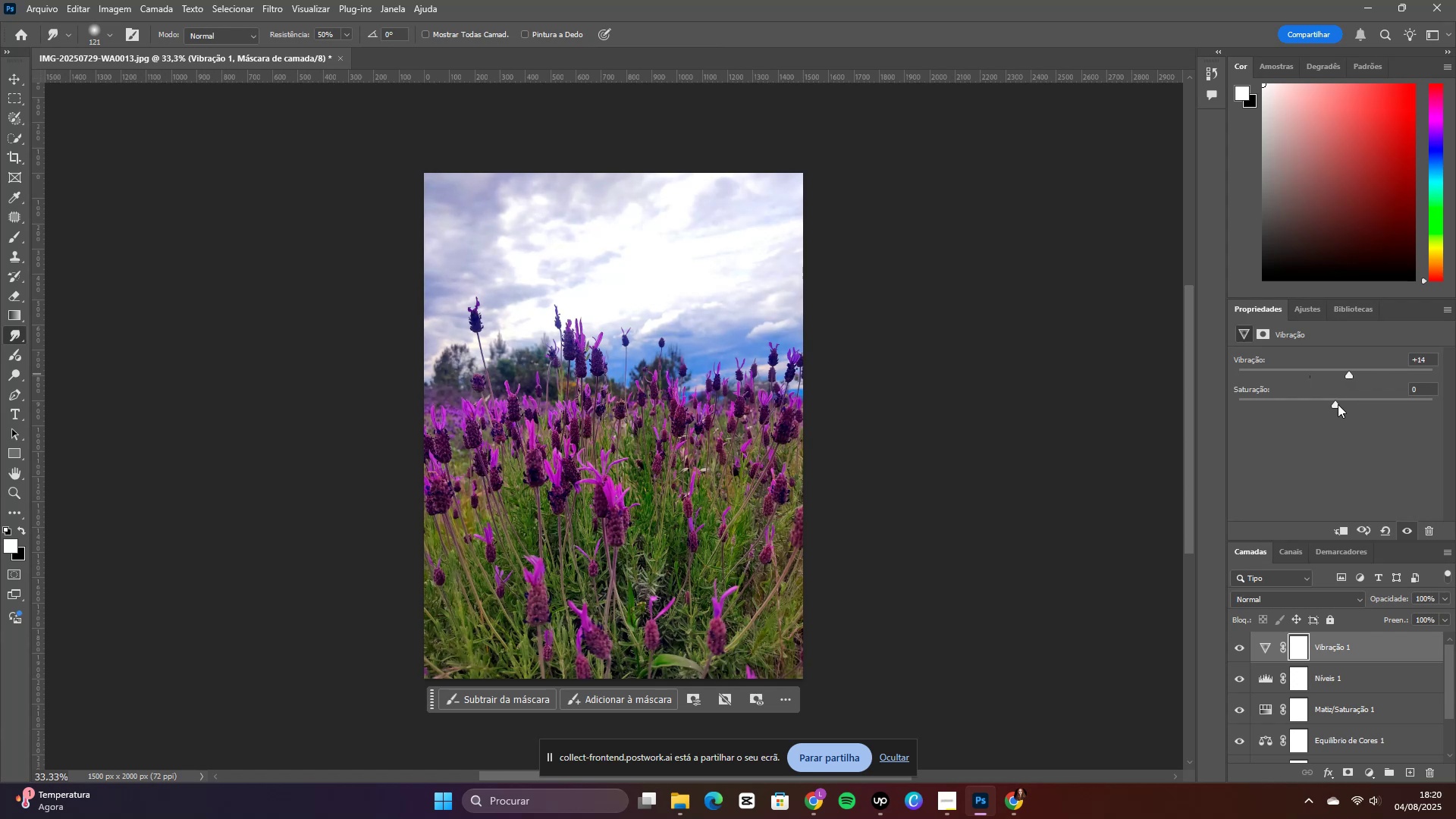 
left_click_drag(start_coordinate=[1337, 405], to_coordinate=[1344, 405])
 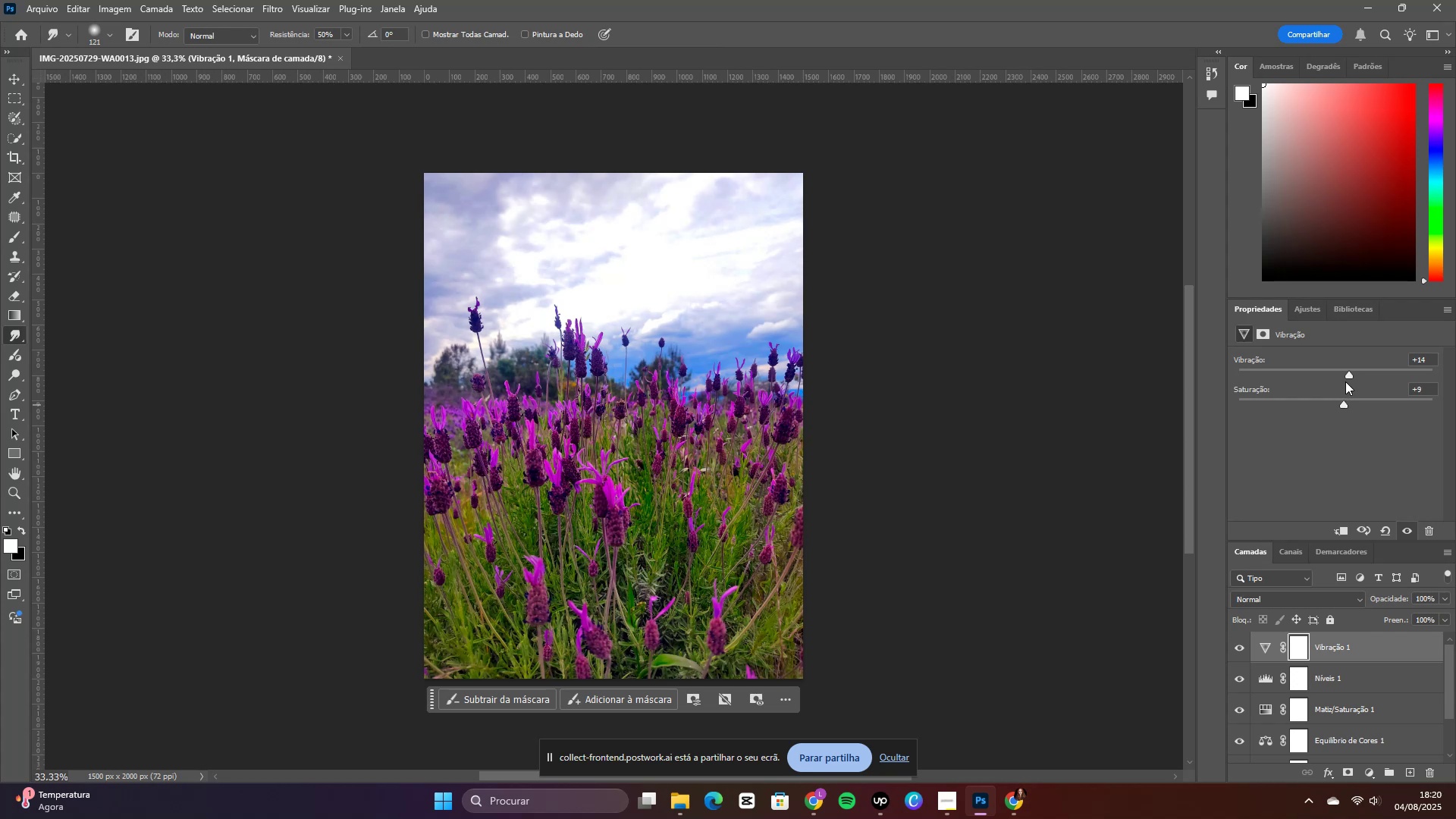 
left_click_drag(start_coordinate=[1350, 377], to_coordinate=[1359, 377])
 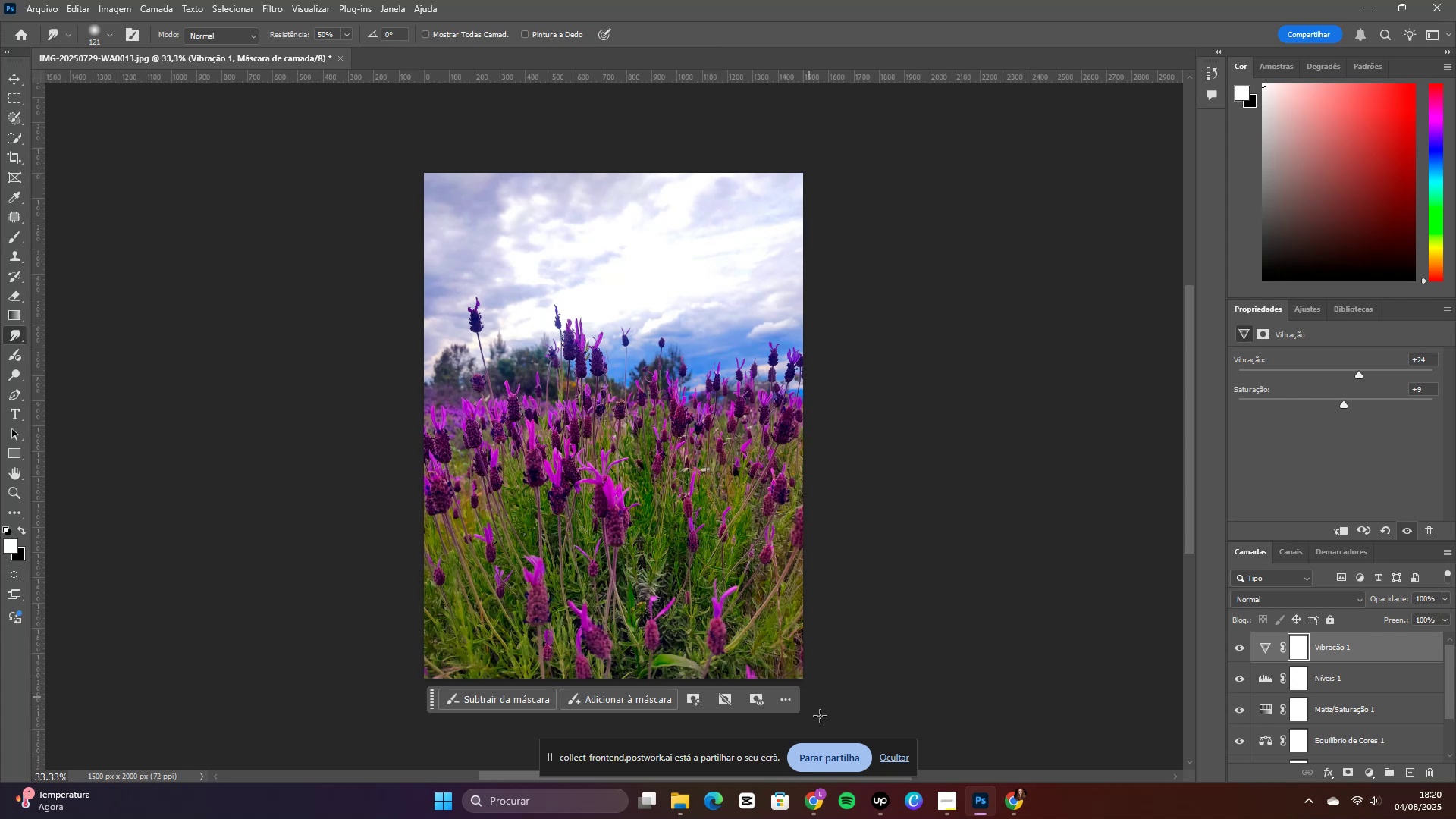 
mouse_move([960, 775])
 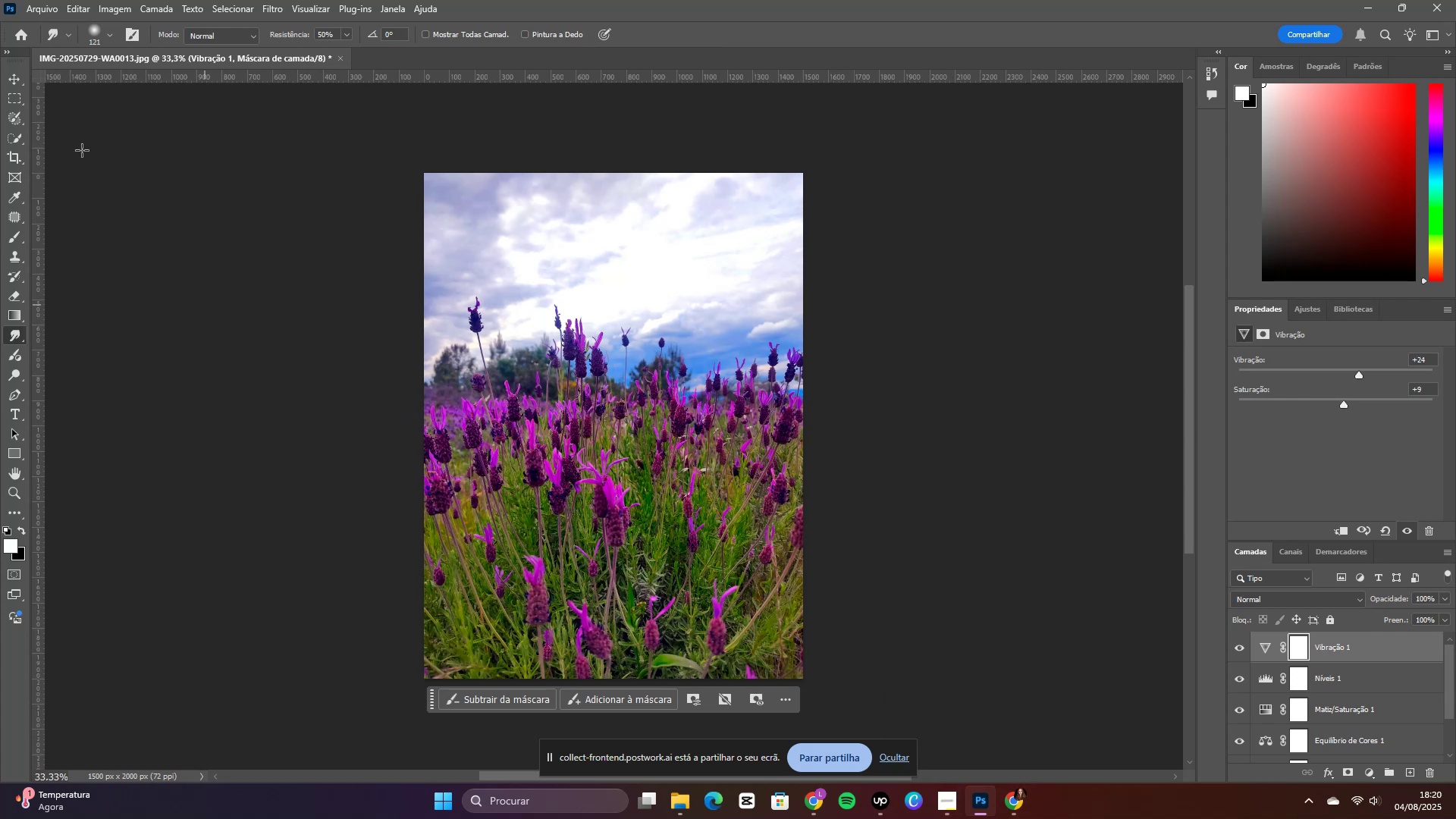 
left_click([58, 6])
 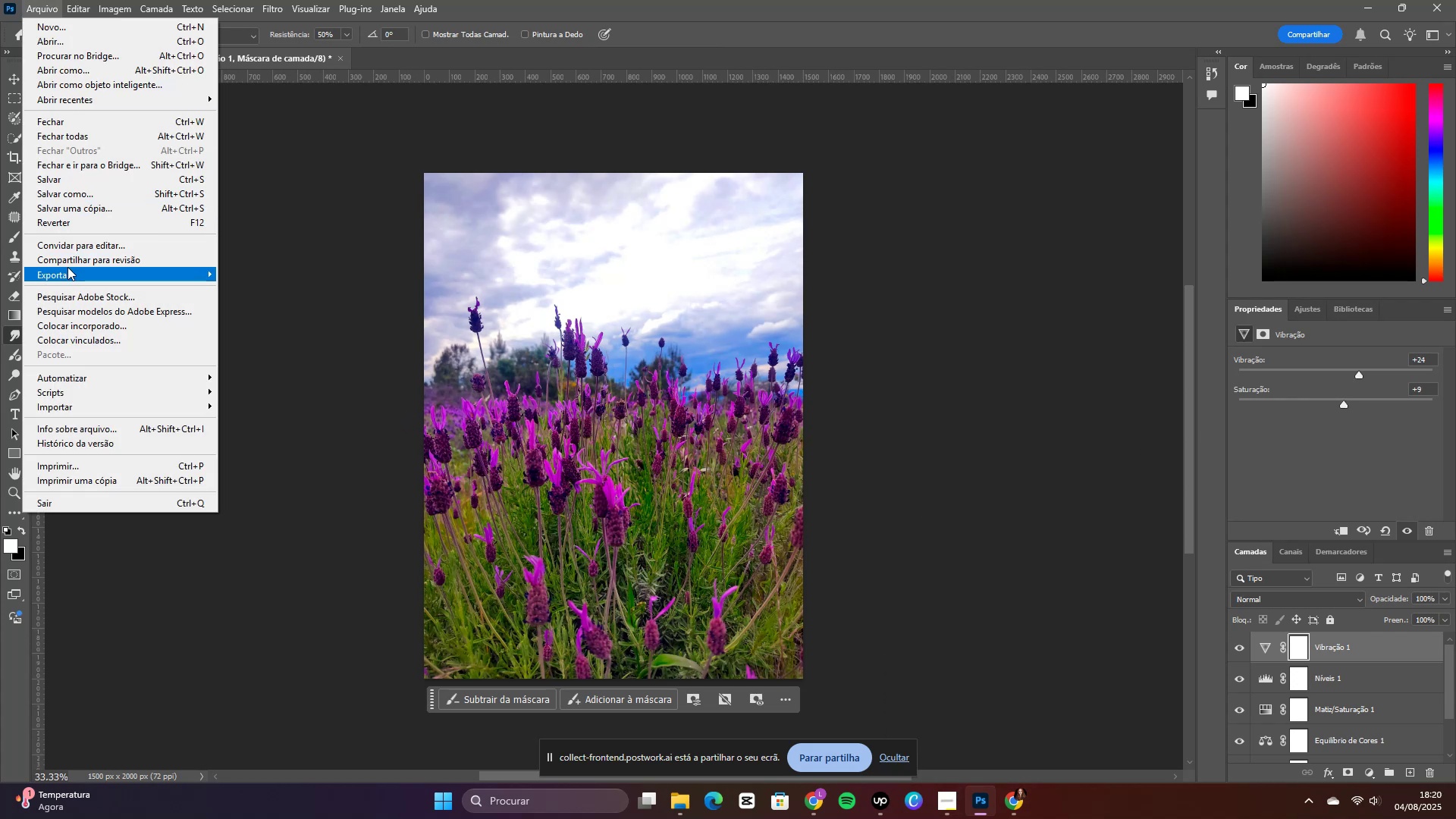 
left_click([67, 273])
 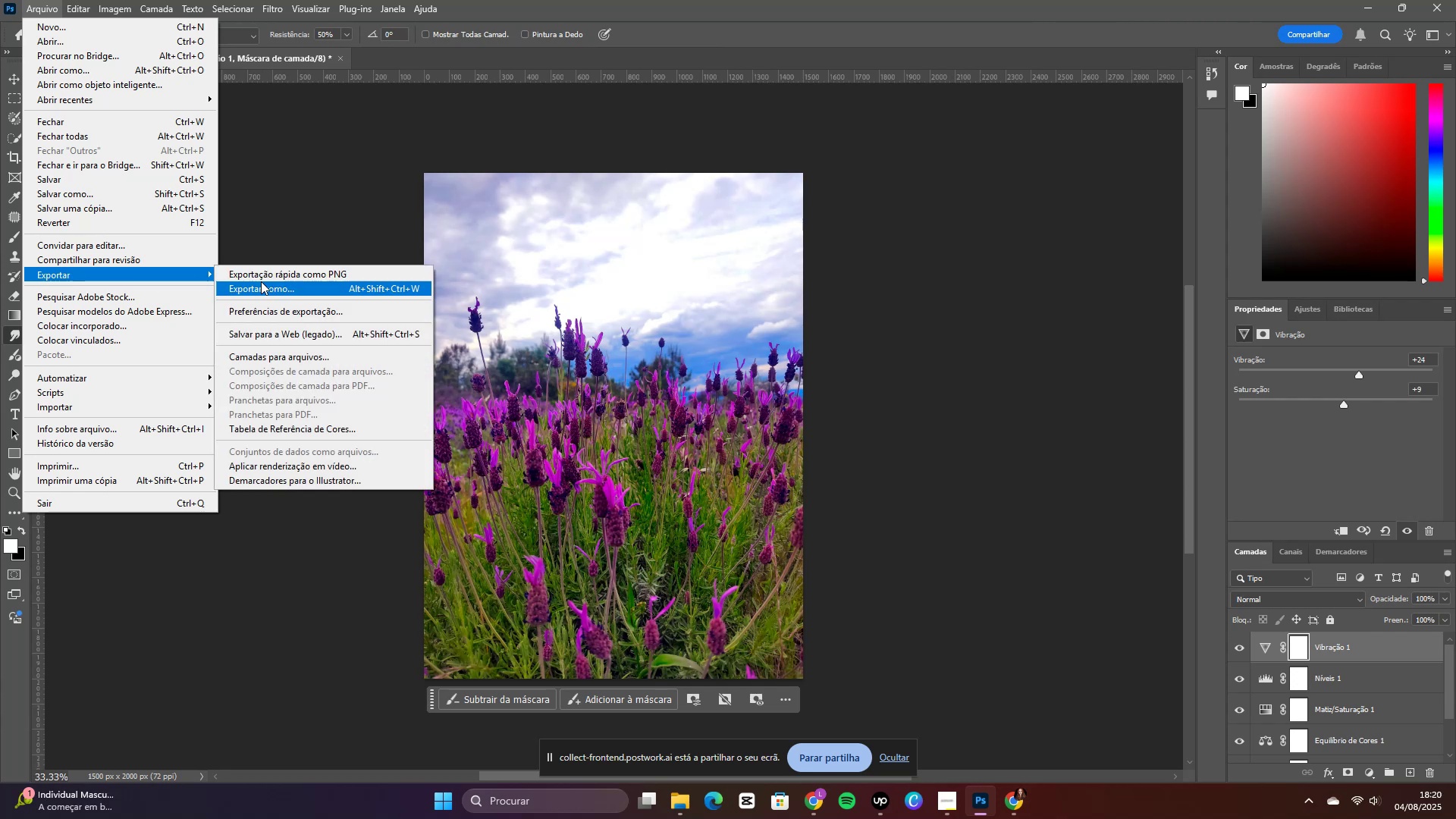 
left_click([263, 282])
 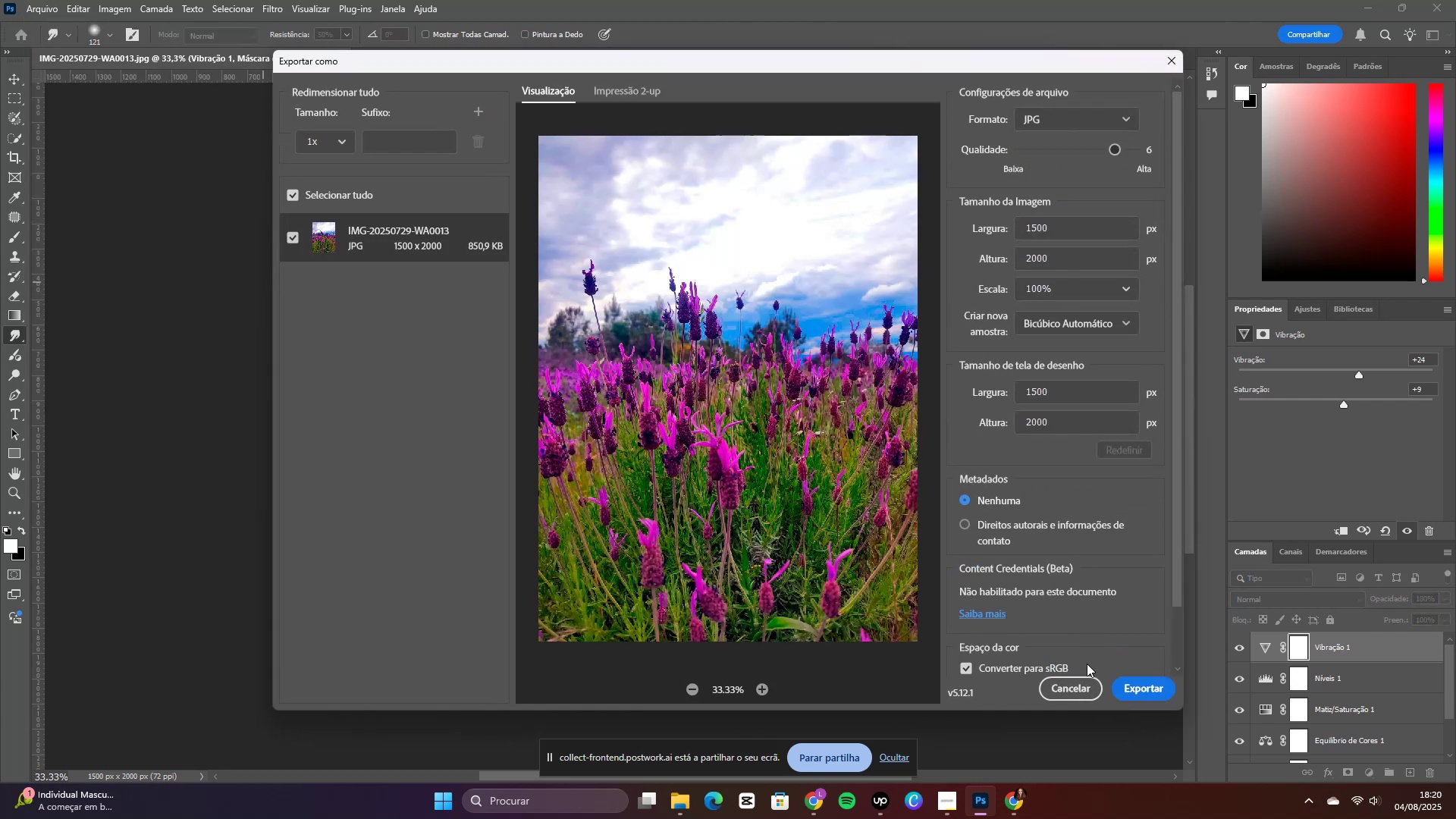 